 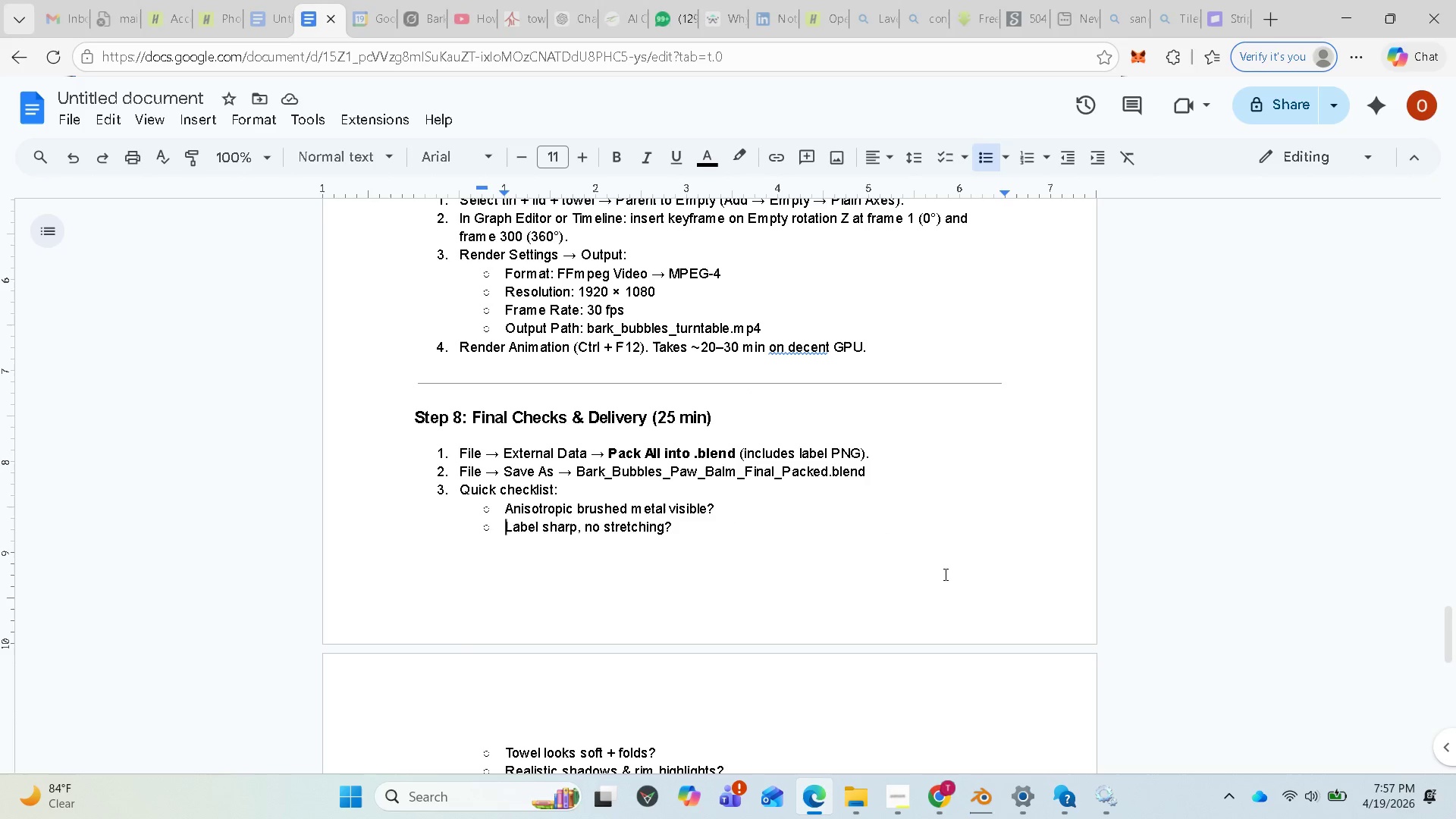 
left_click([1043, 696])
 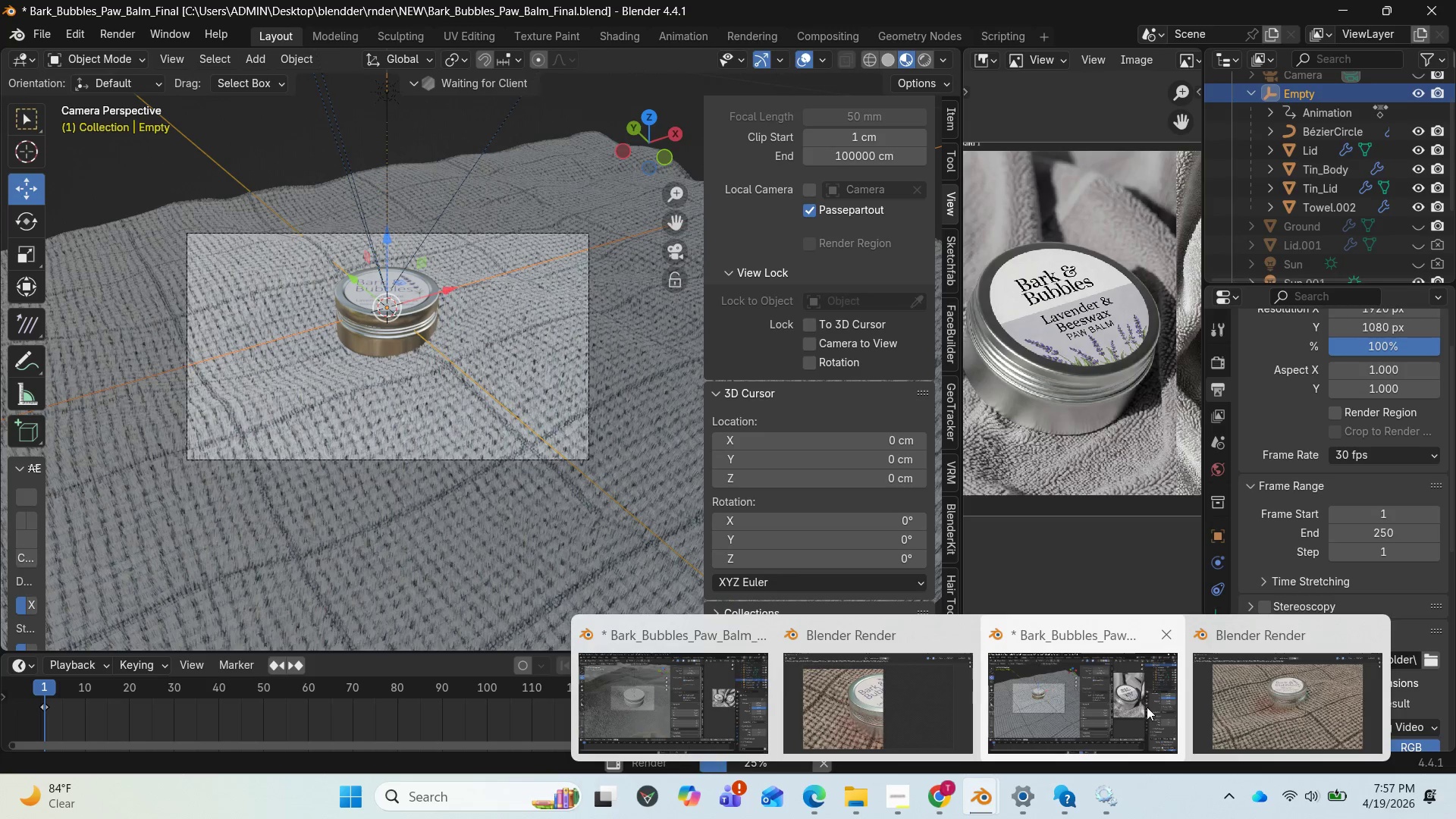 
left_click([1226, 701])
 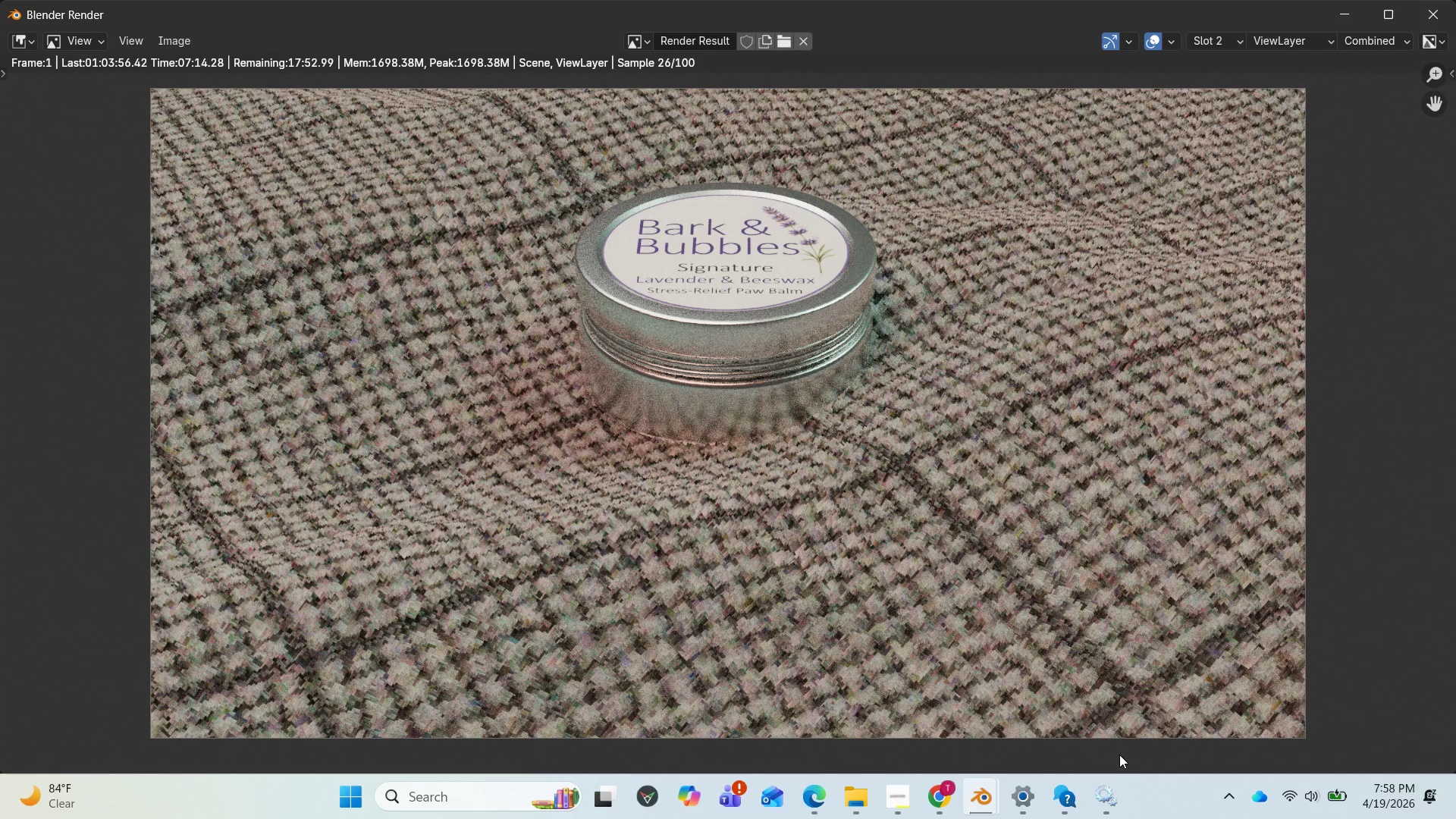 
wait(20.17)
 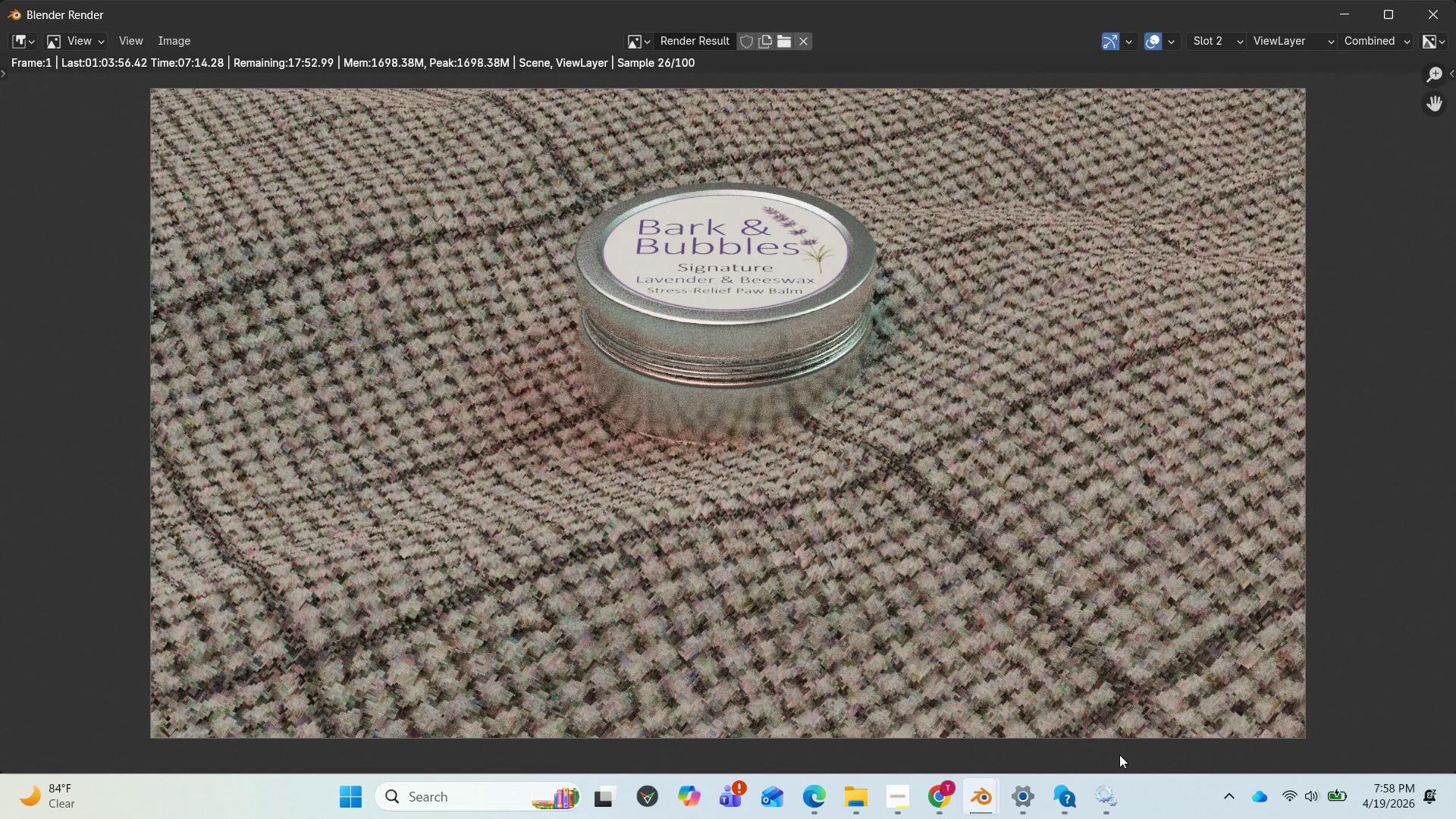 
left_click([885, 727])
 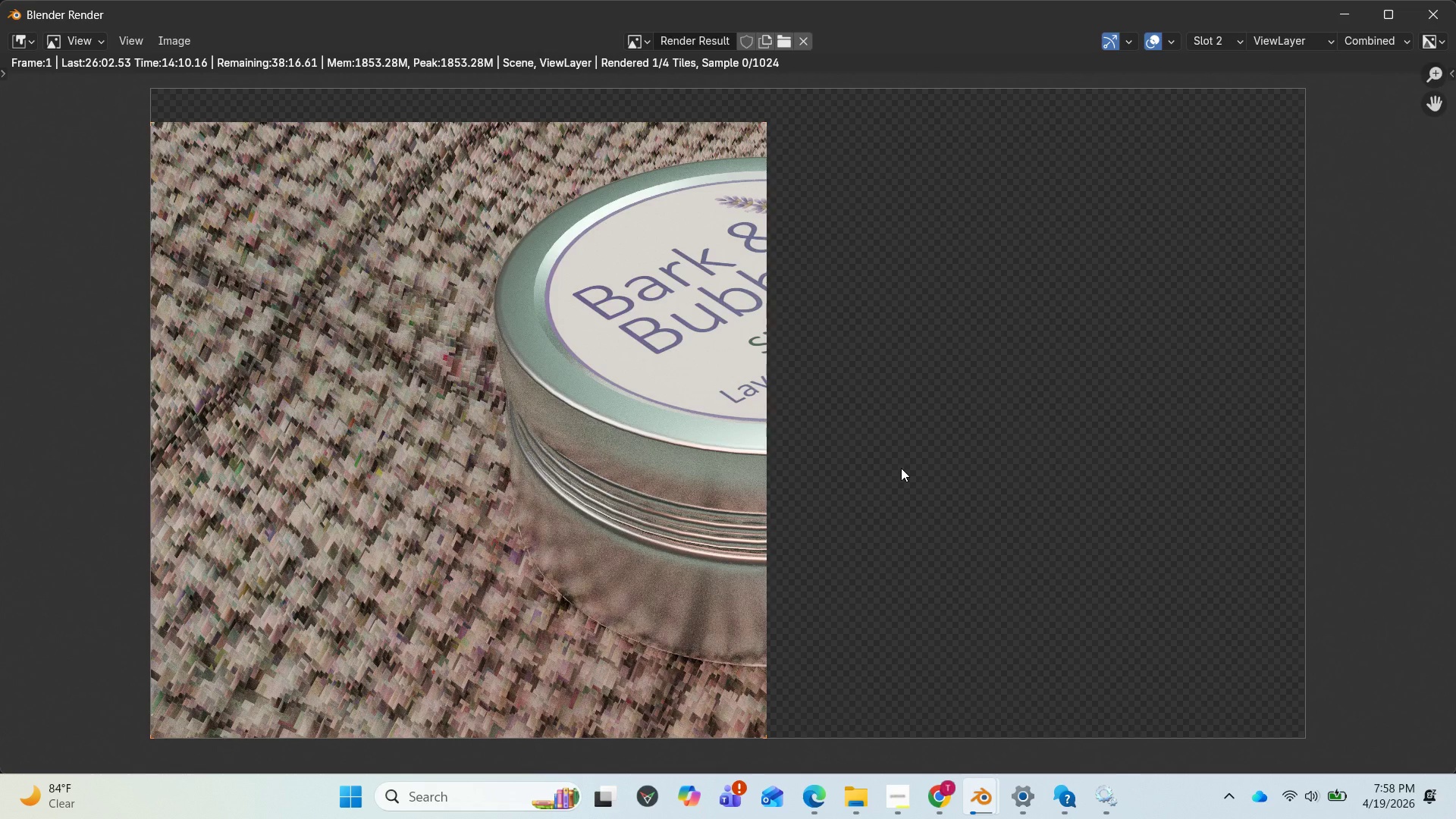 
wait(33.41)
 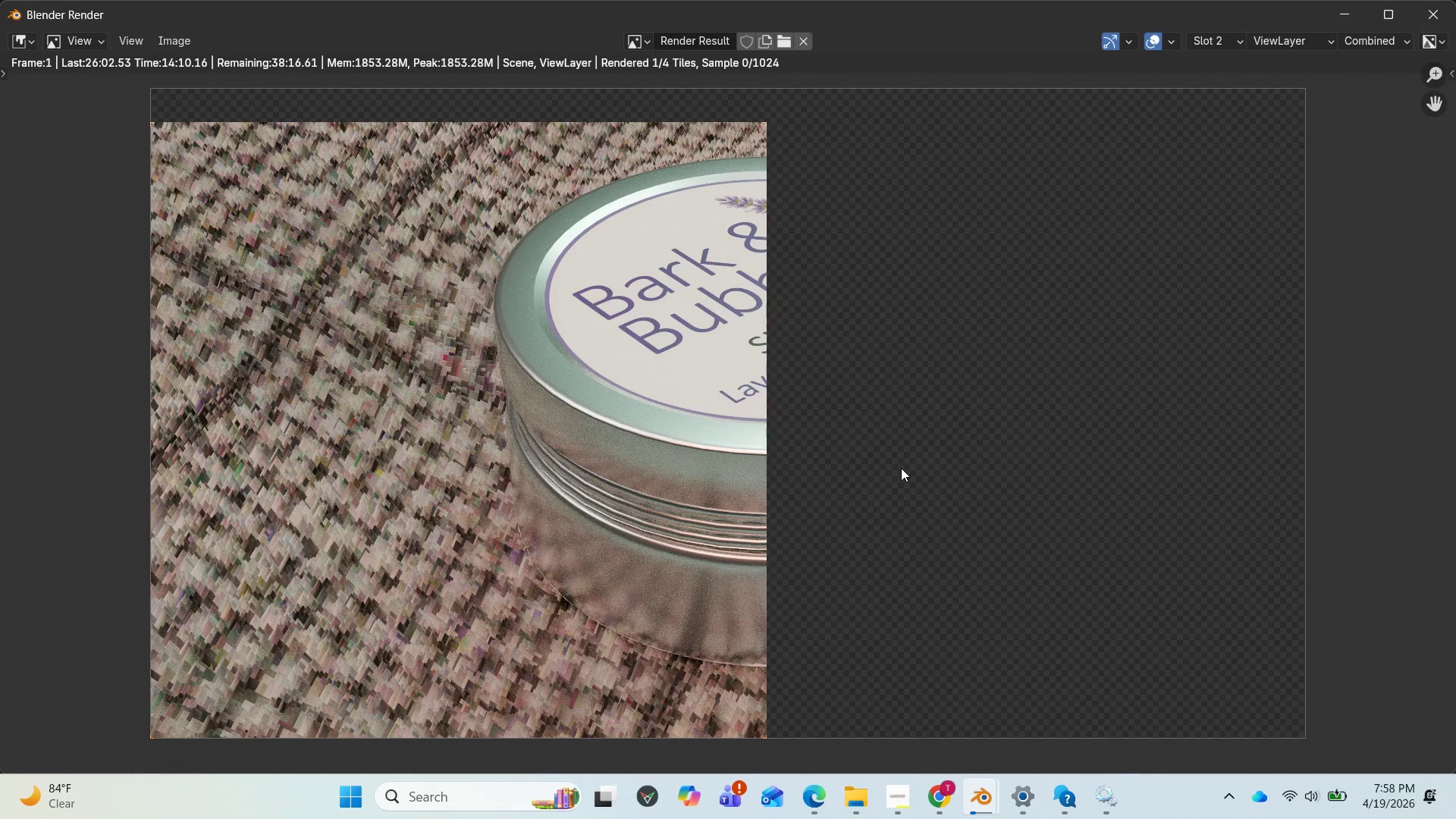 
scroll: coordinate [787, 296], scroll_direction: up, amount: 2.0
 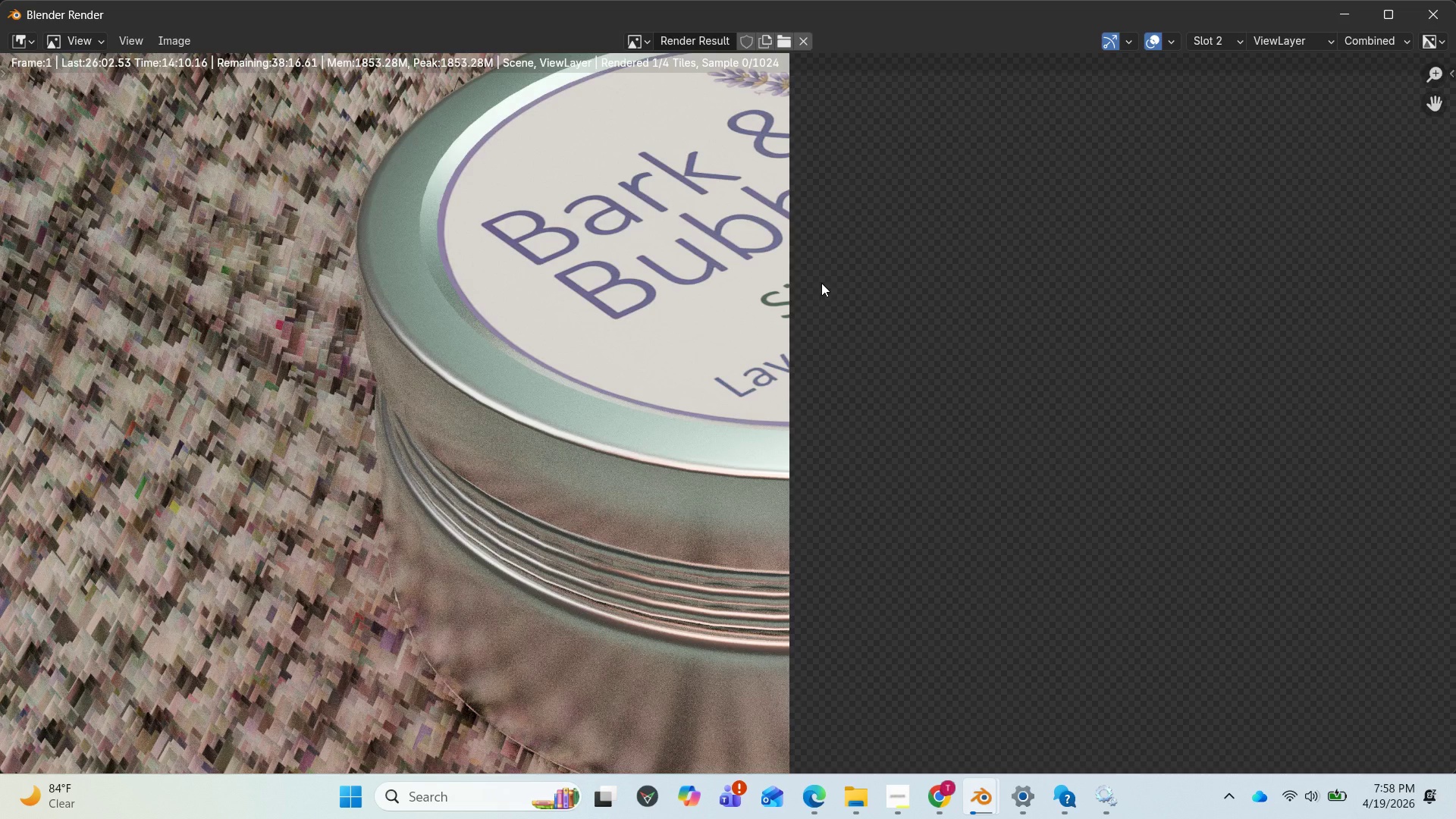 
scroll: coordinate [821, 290], scroll_direction: down, amount: 2.0
 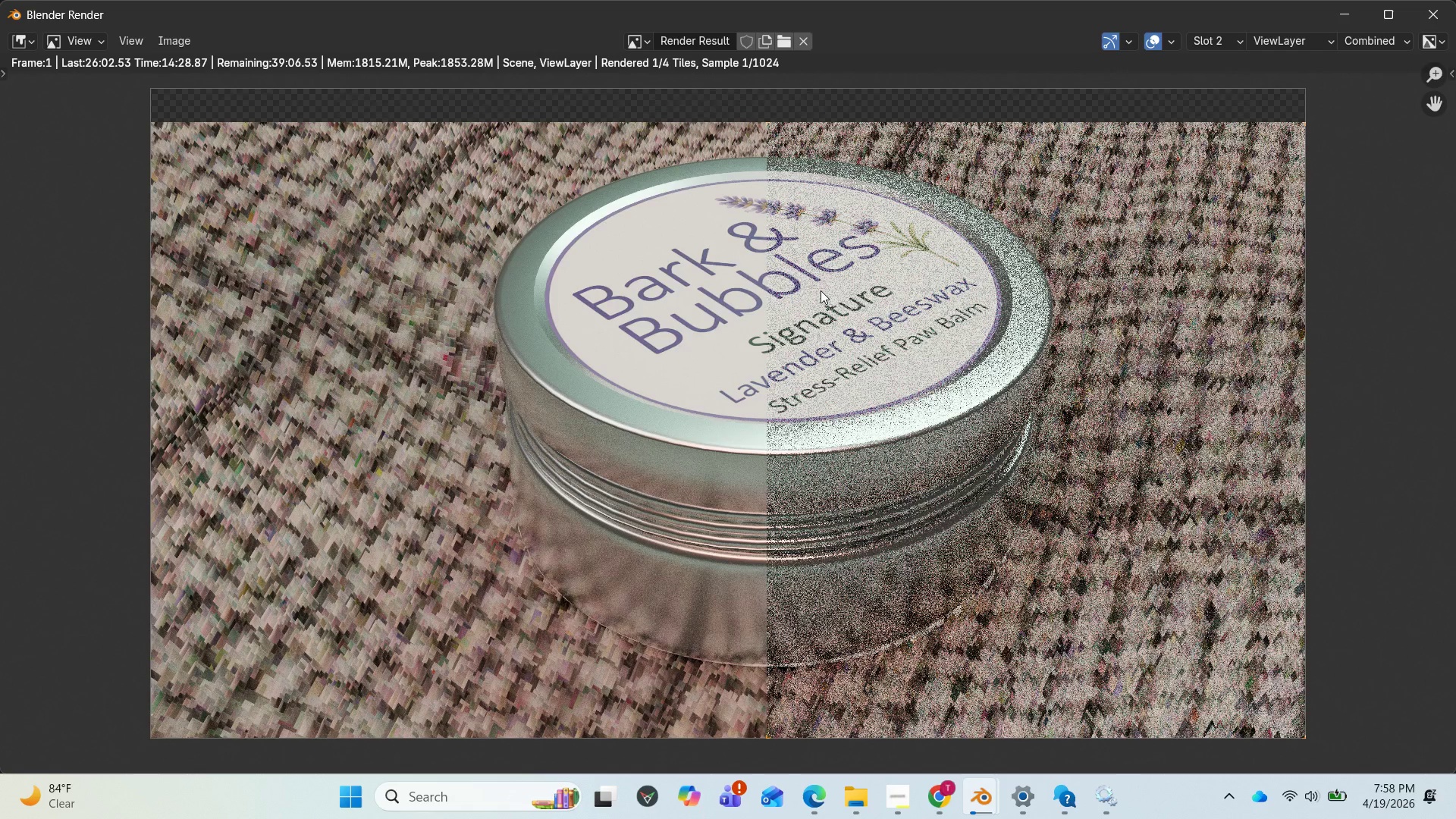 
wait(9.69)
 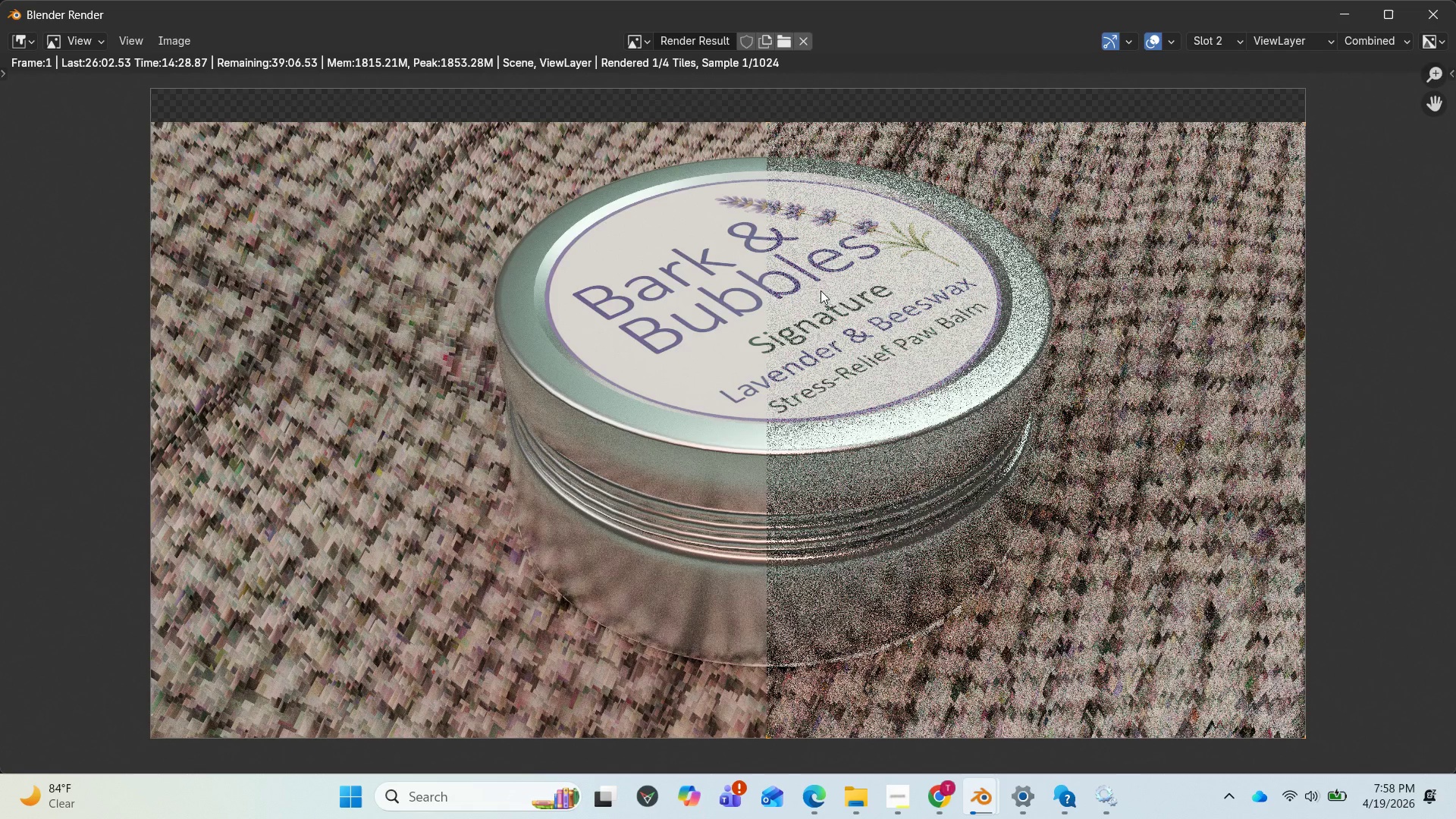 
scroll: coordinate [888, 356], scroll_direction: up, amount: 1.0
 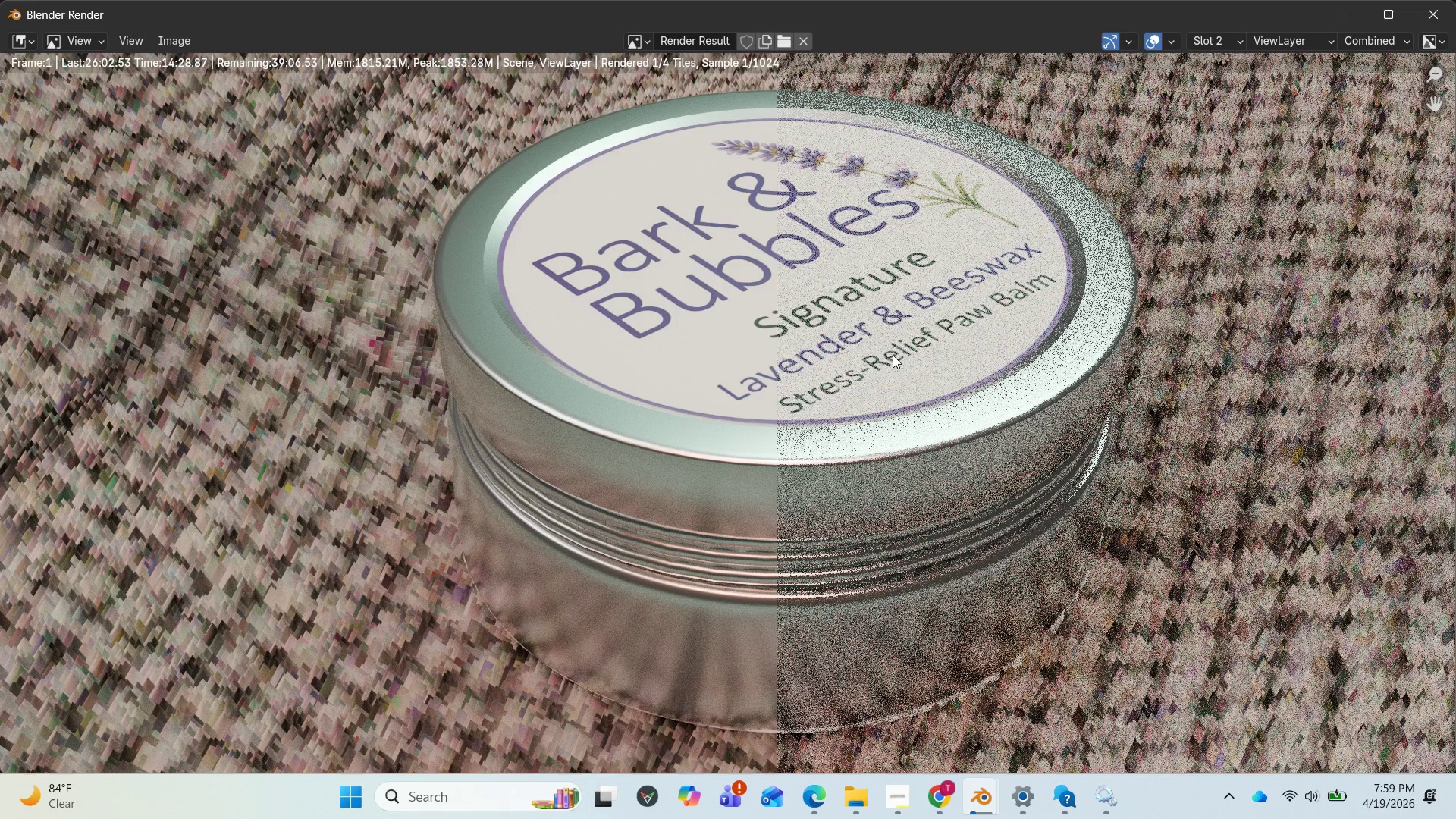 
scroll: coordinate [893, 355], scroll_direction: down, amount: 2.0
 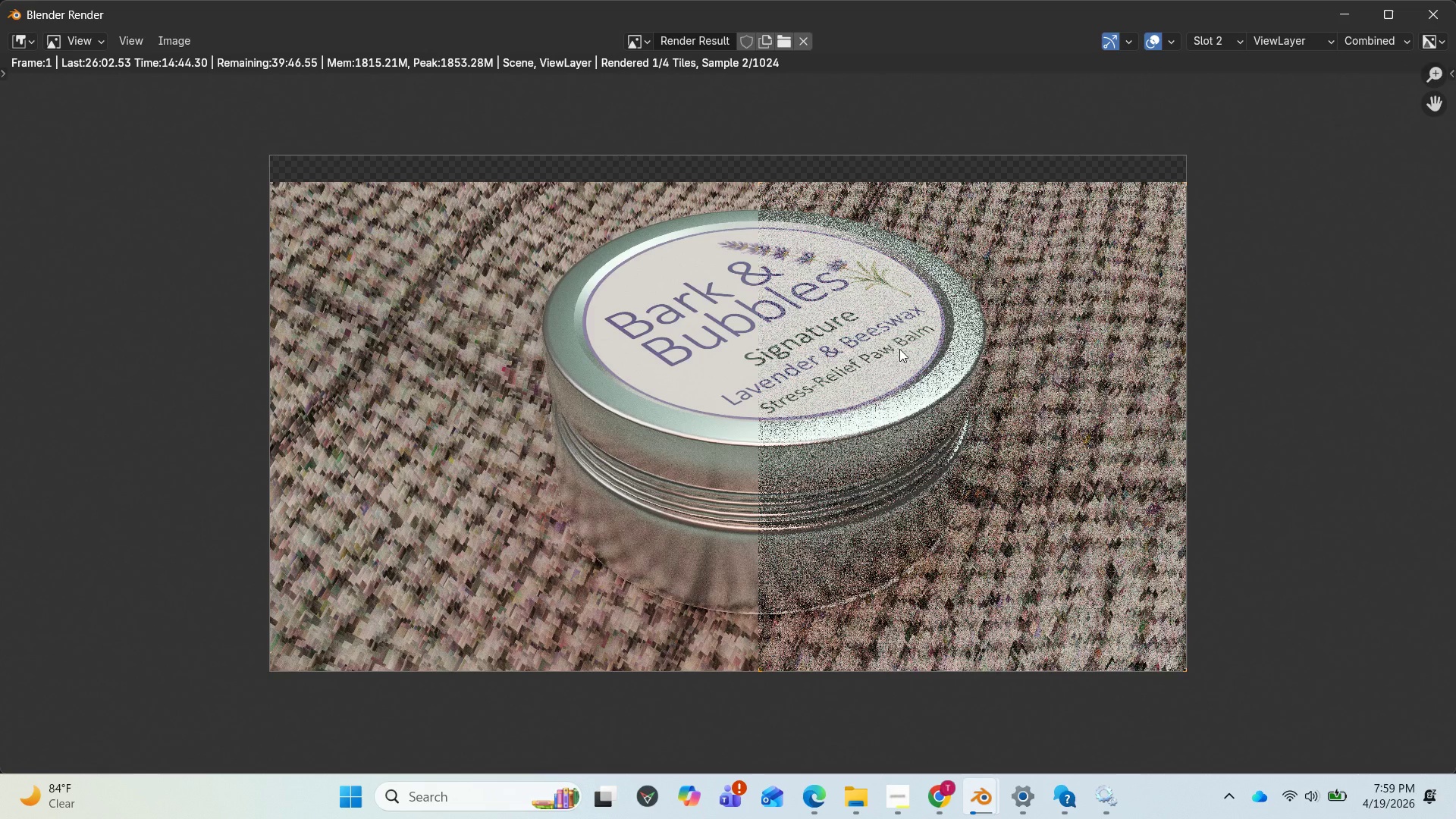 
wait(15.96)
 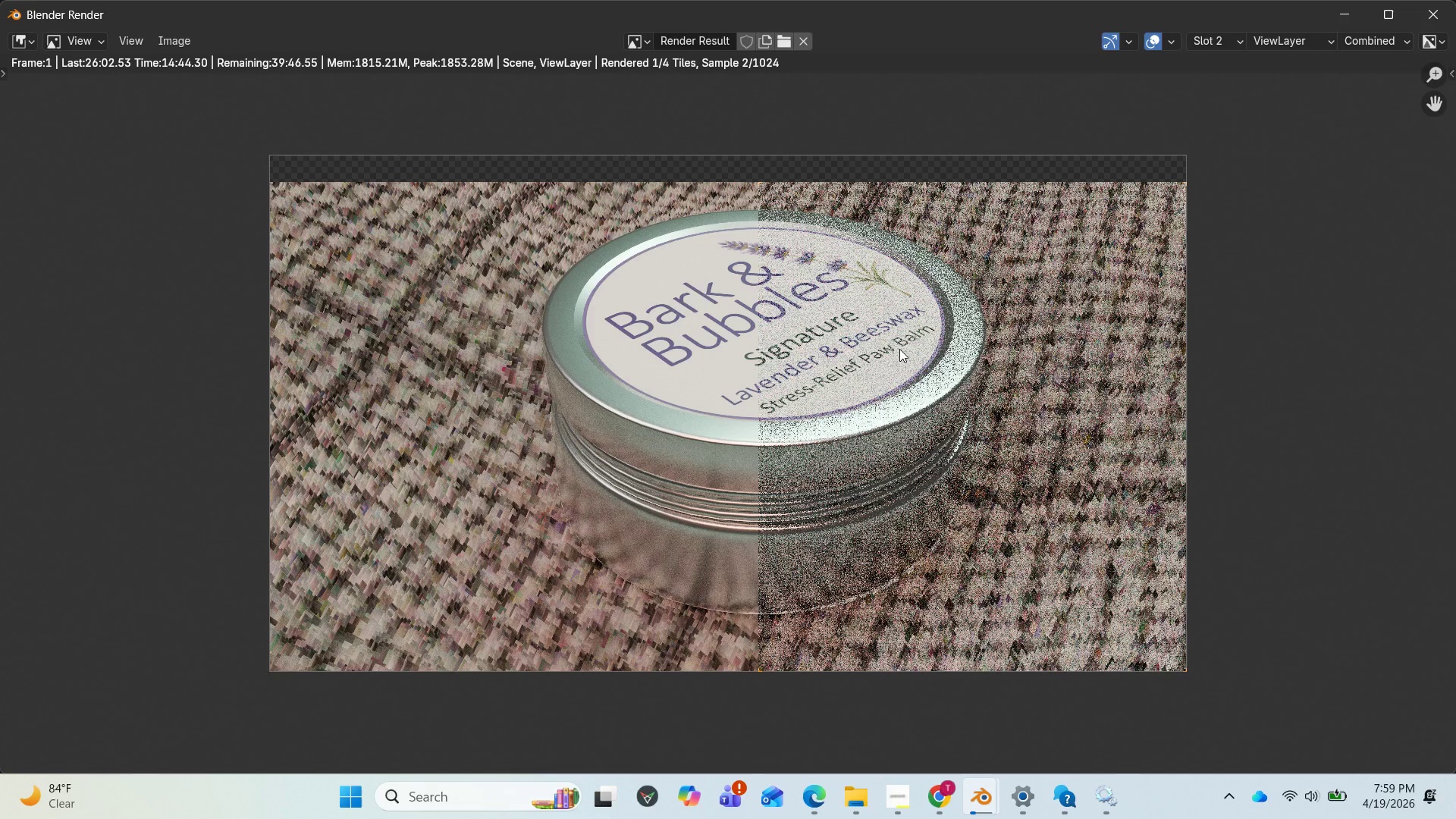 
scroll: coordinate [899, 349], scroll_direction: up, amount: 2.0
 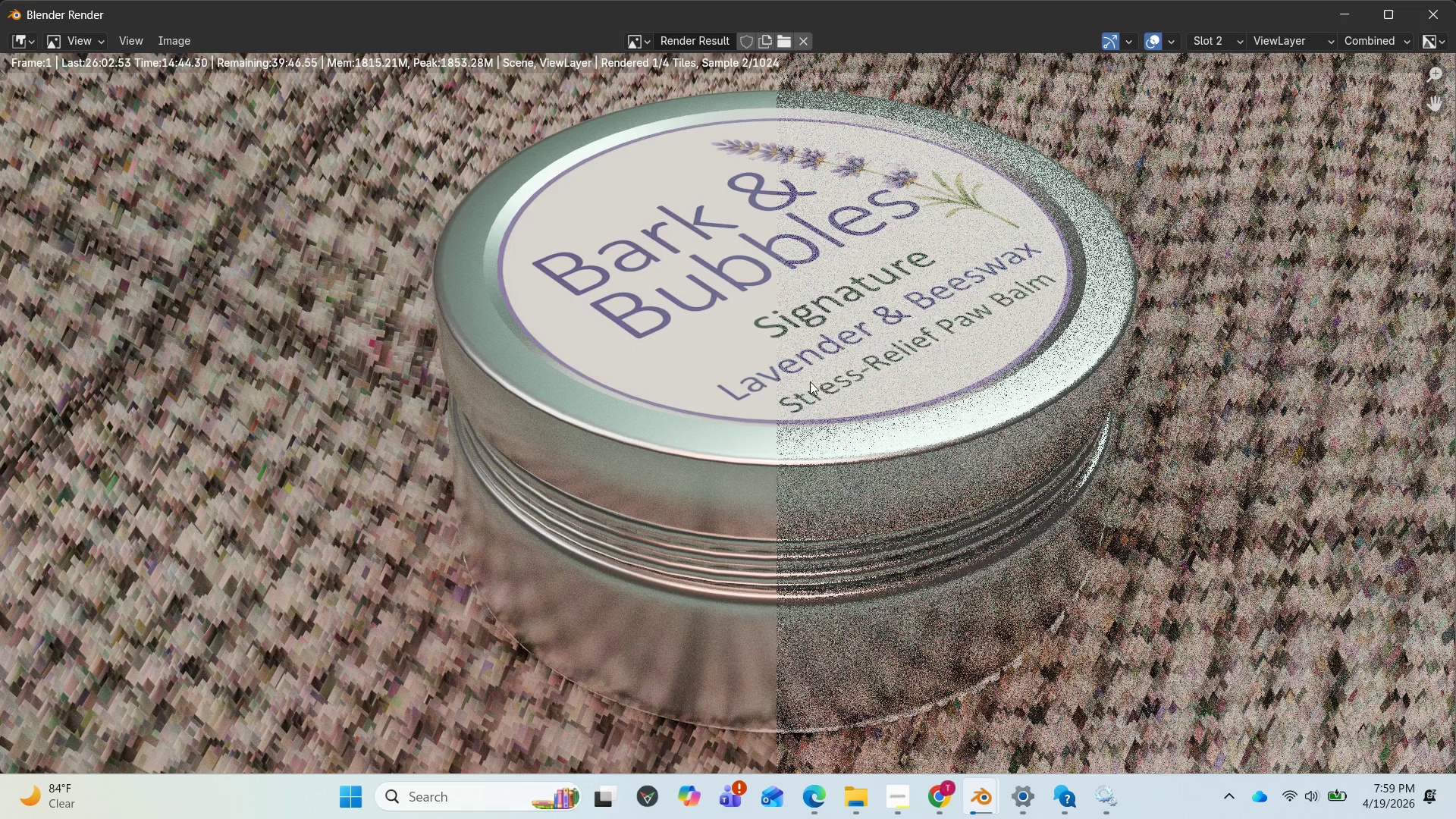 
scroll: coordinate [817, 378], scroll_direction: down, amount: 2.0
 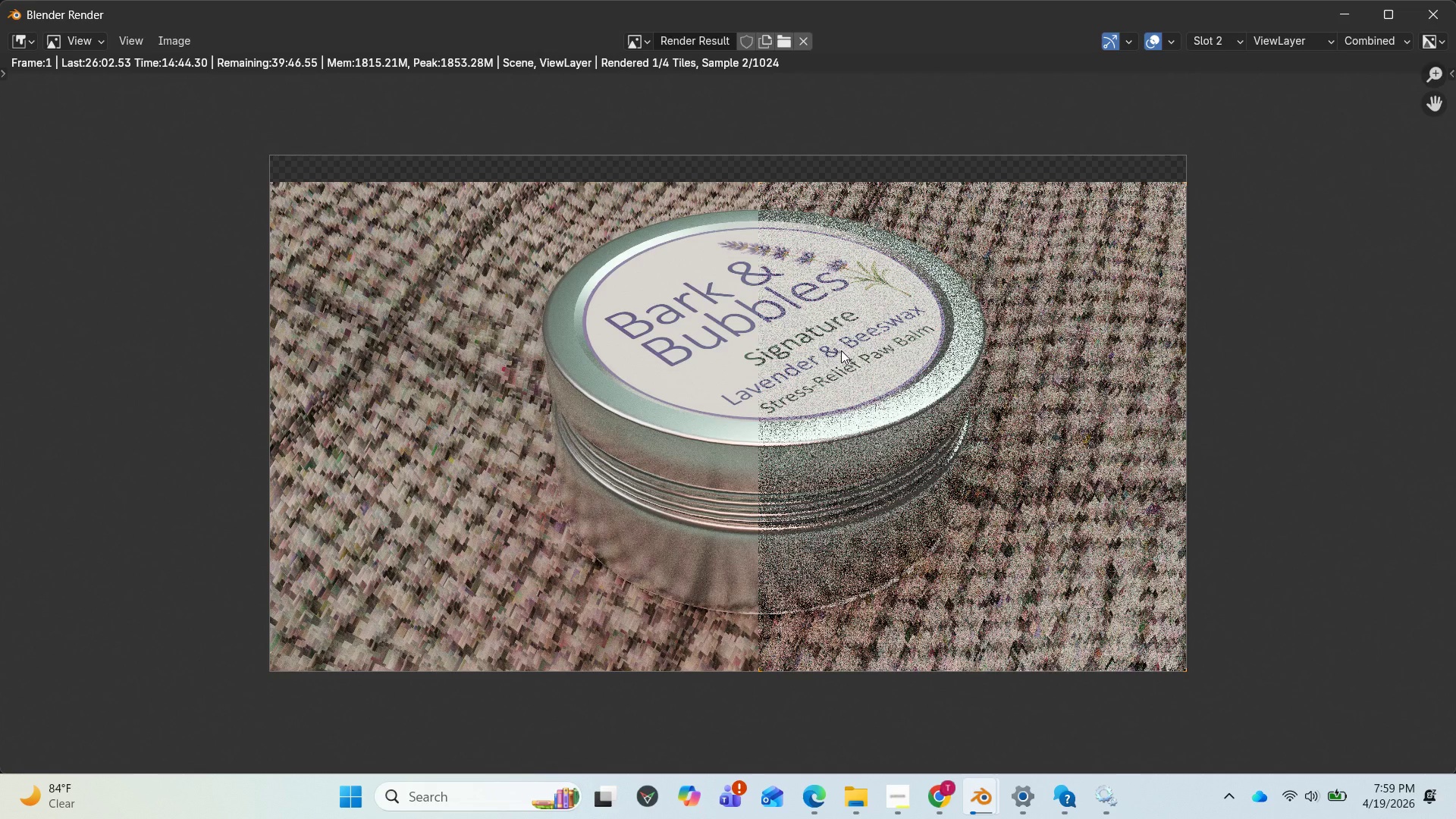 
scroll: coordinate [841, 350], scroll_direction: up, amount: 1.0
 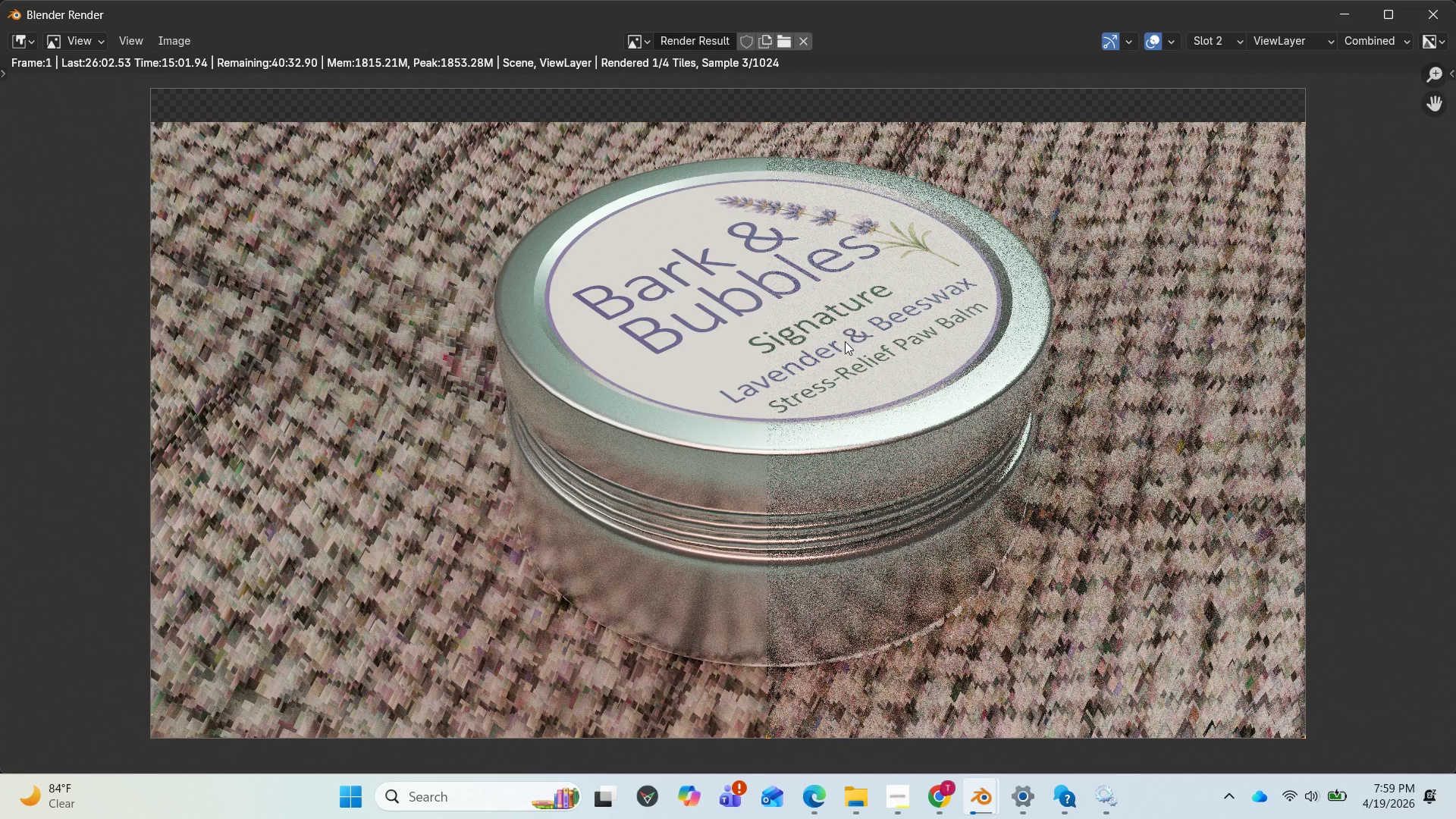 
wait(10.8)
 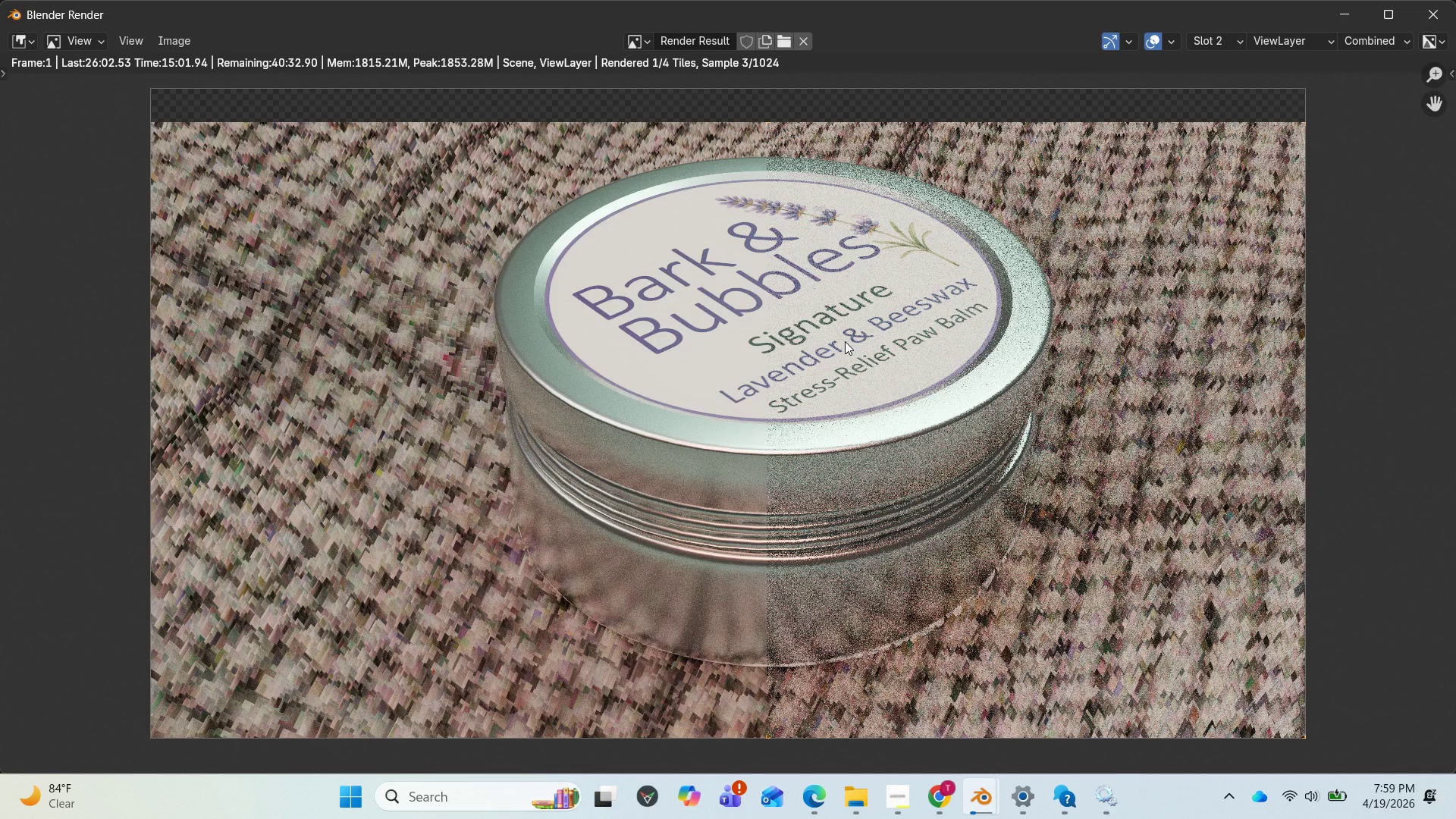 
scroll: coordinate [942, 414], scroll_direction: down, amount: 1.0
 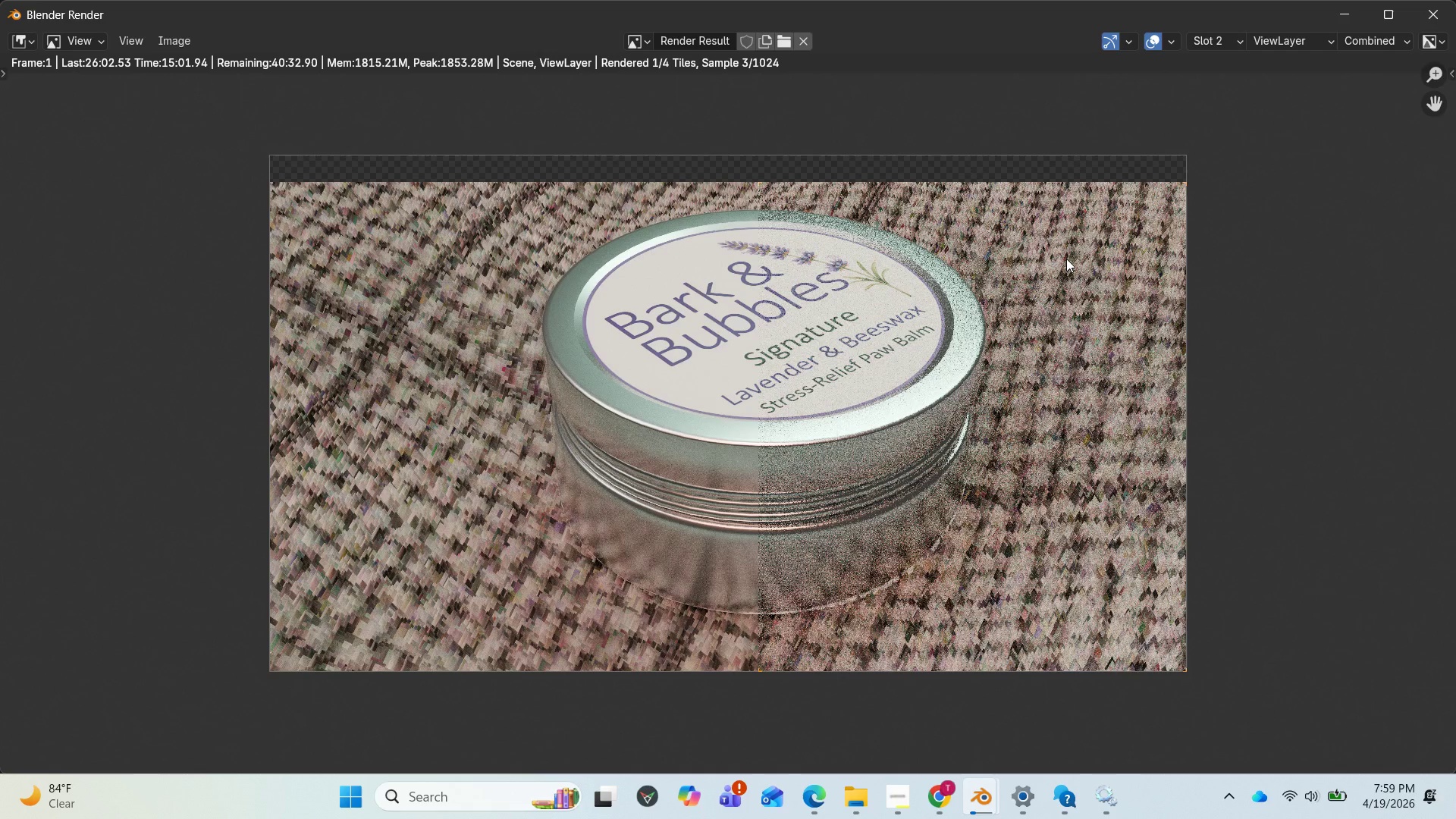 
scroll: coordinate [1065, 259], scroll_direction: up, amount: 1.0
 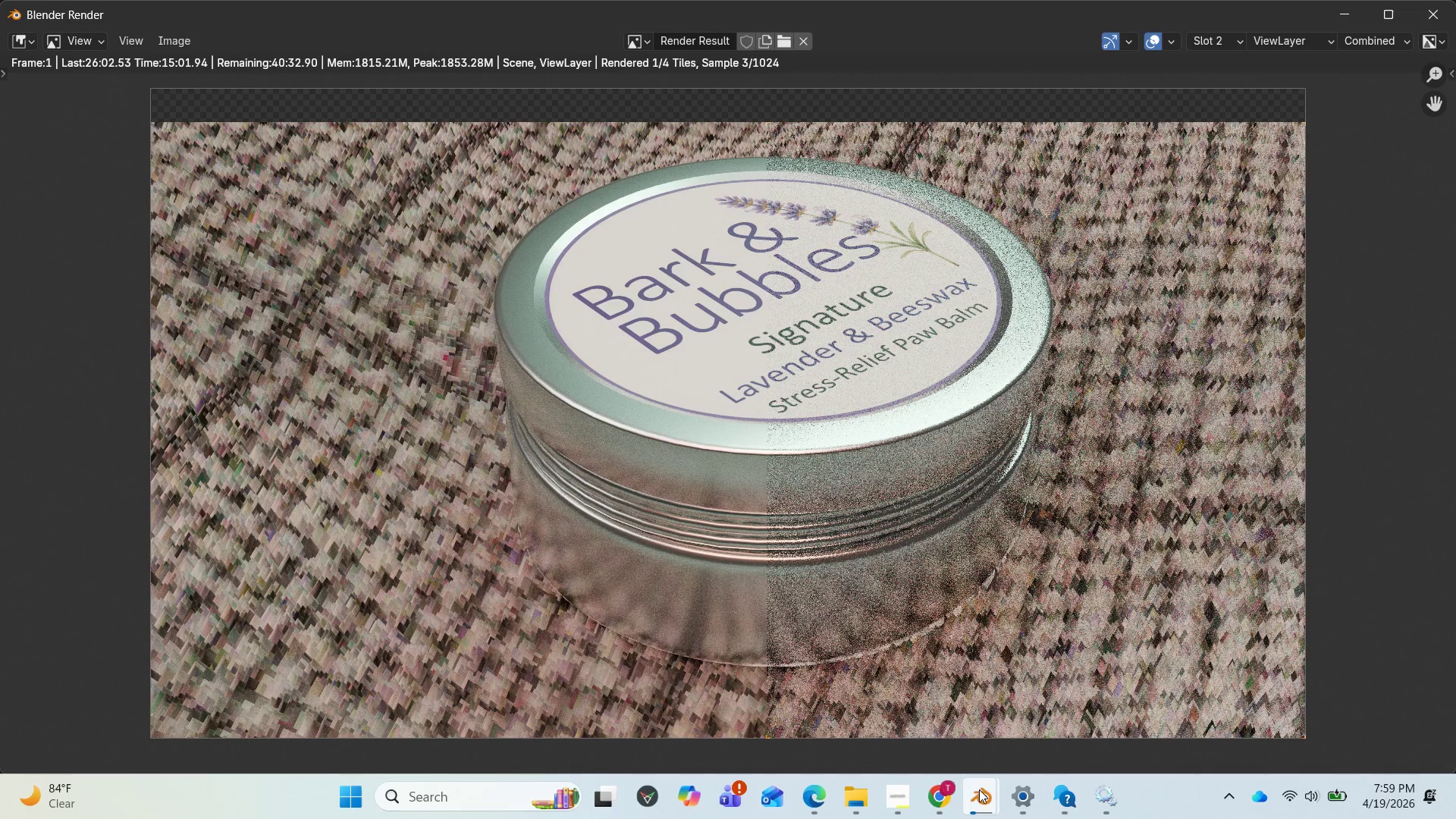 
wait(6.94)
 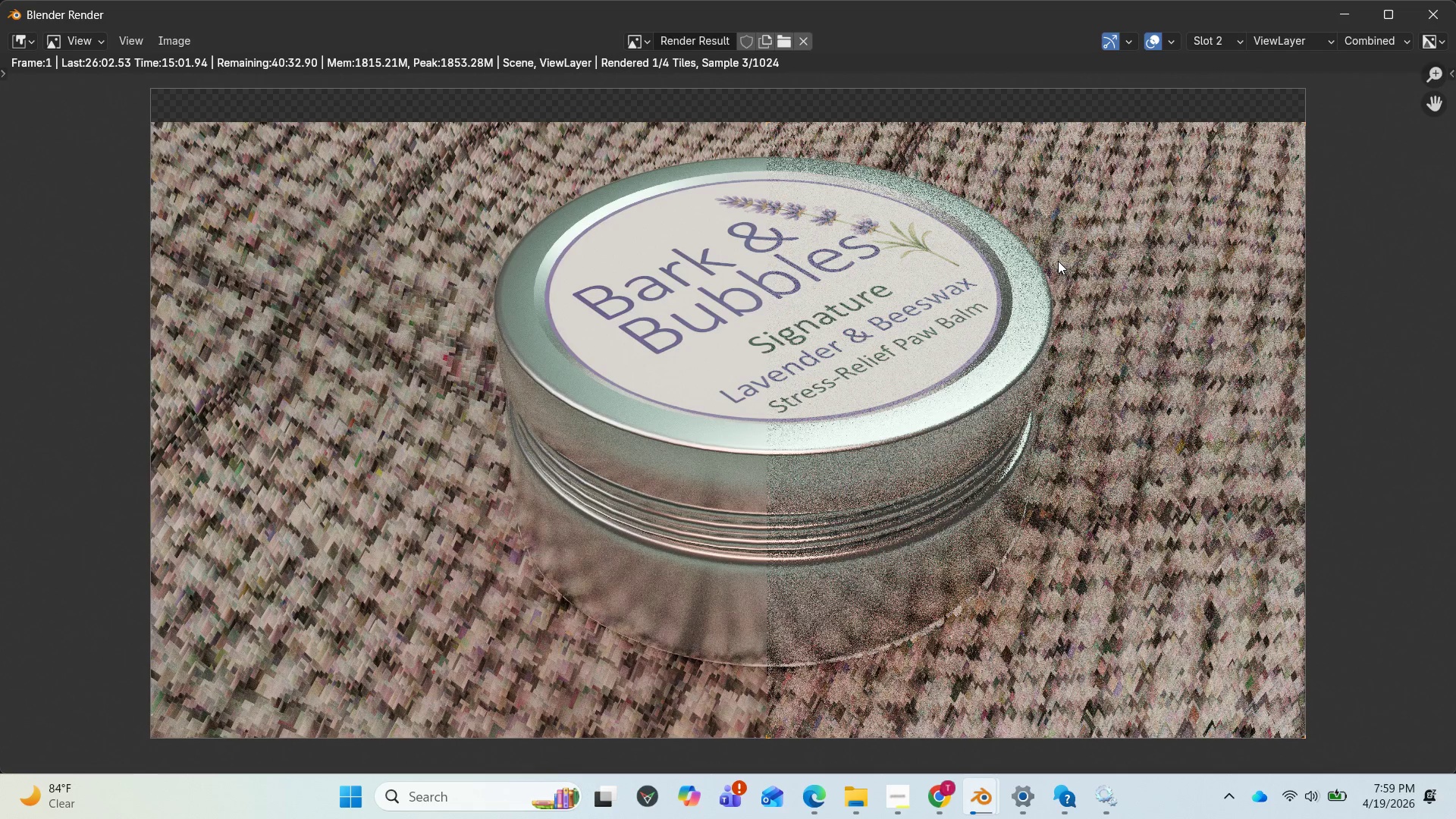 
left_click([902, 805])